 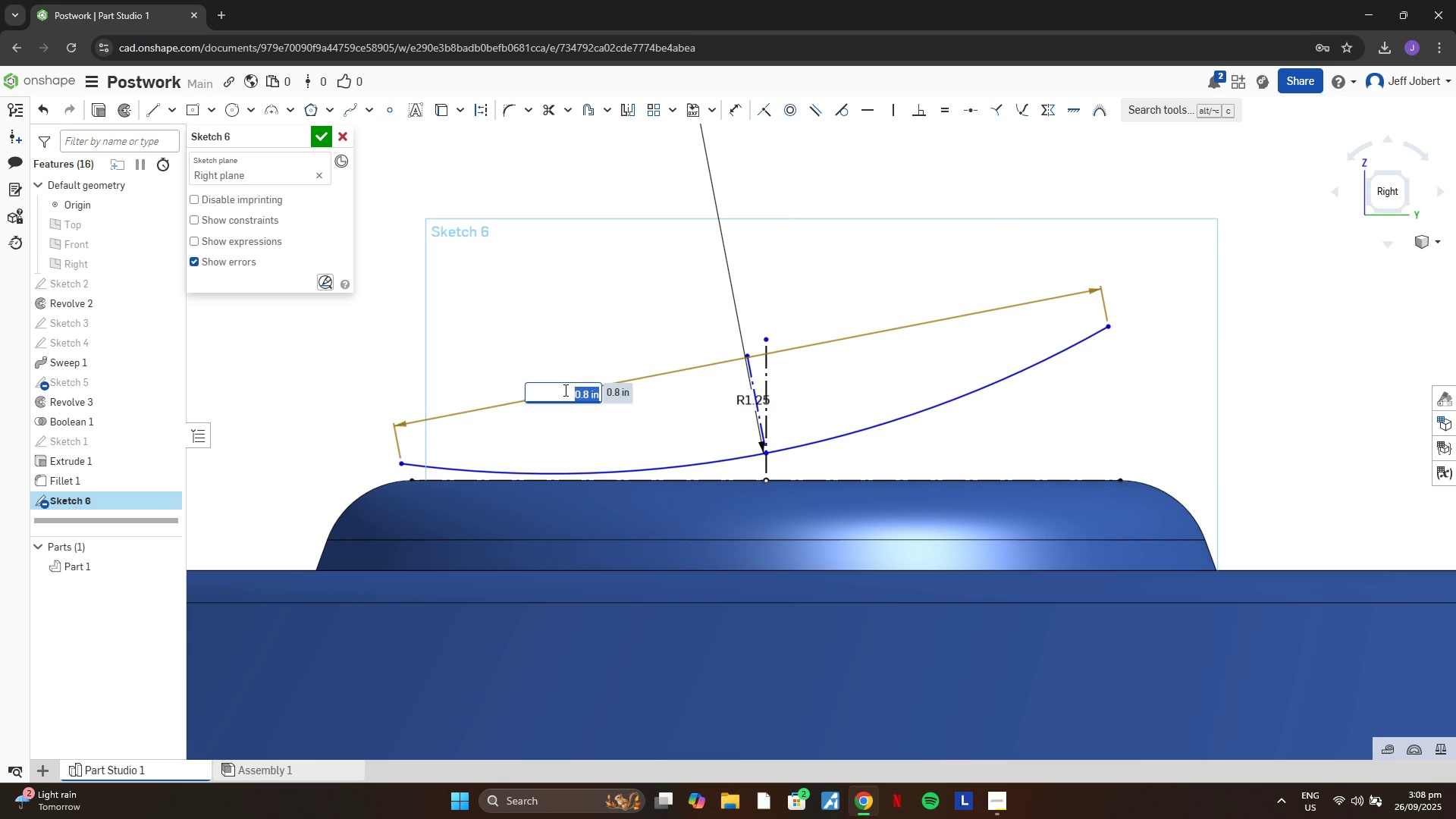 
type(.75)
 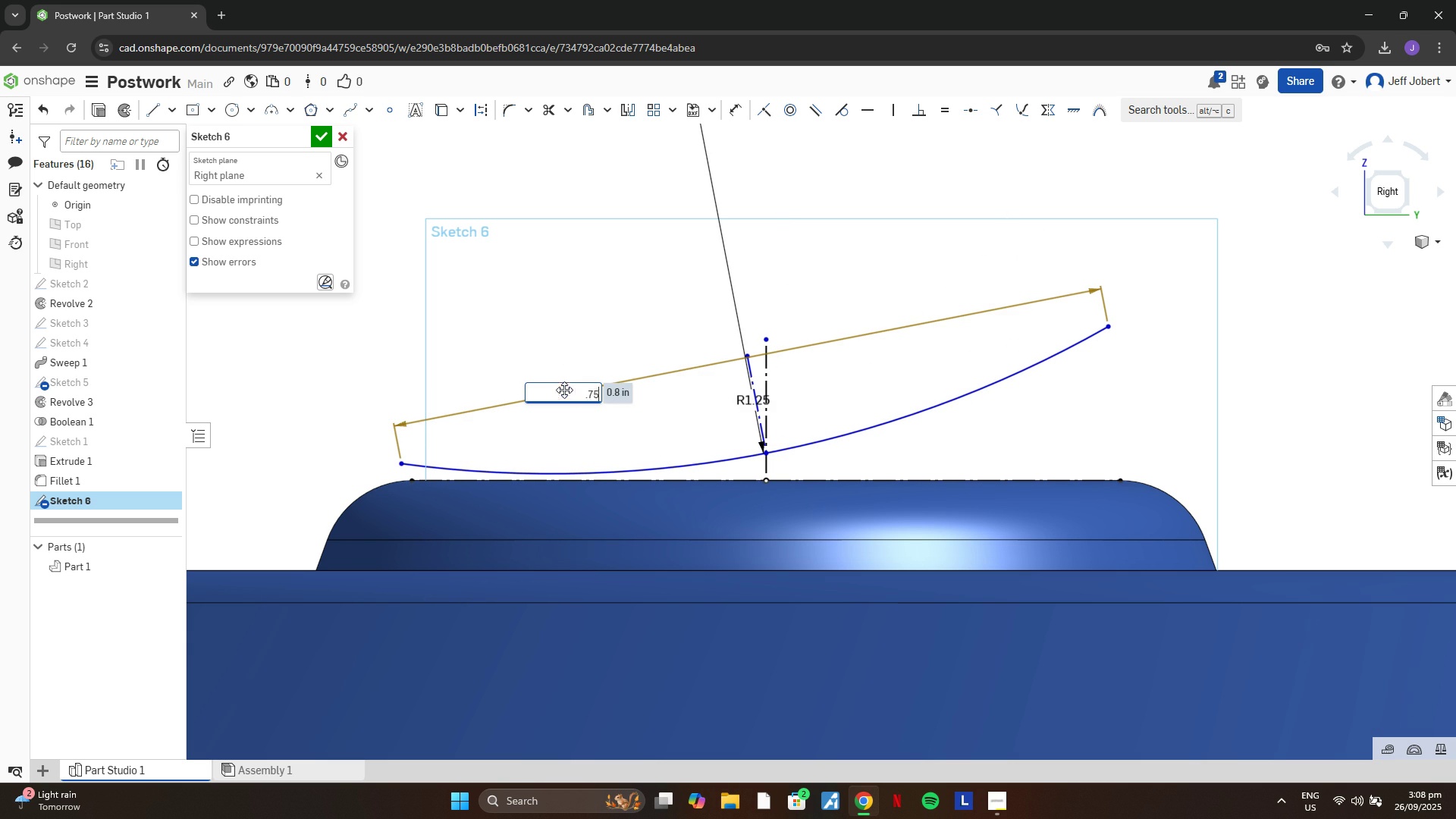 
key(Enter)
 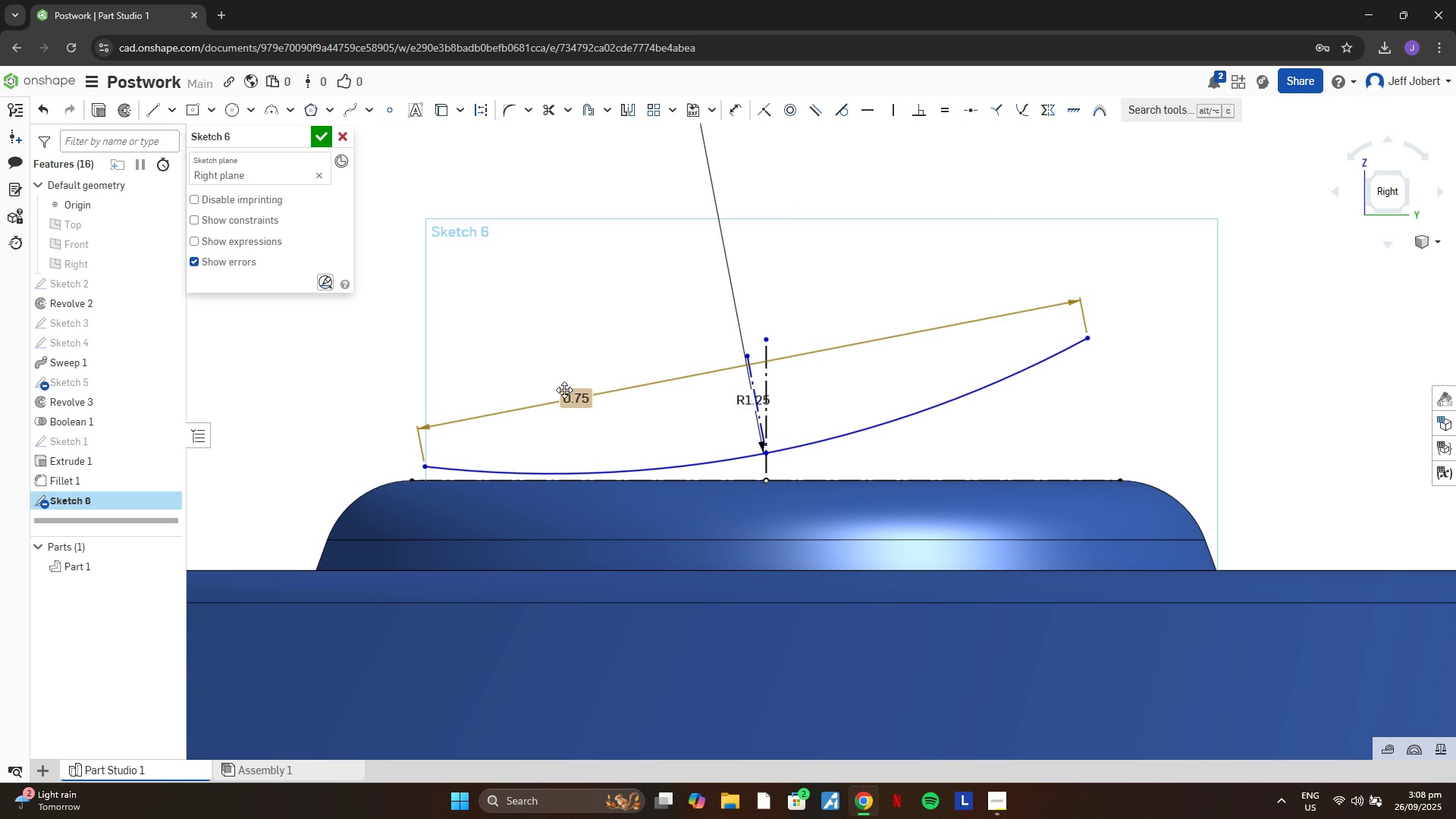 
key(Escape)
 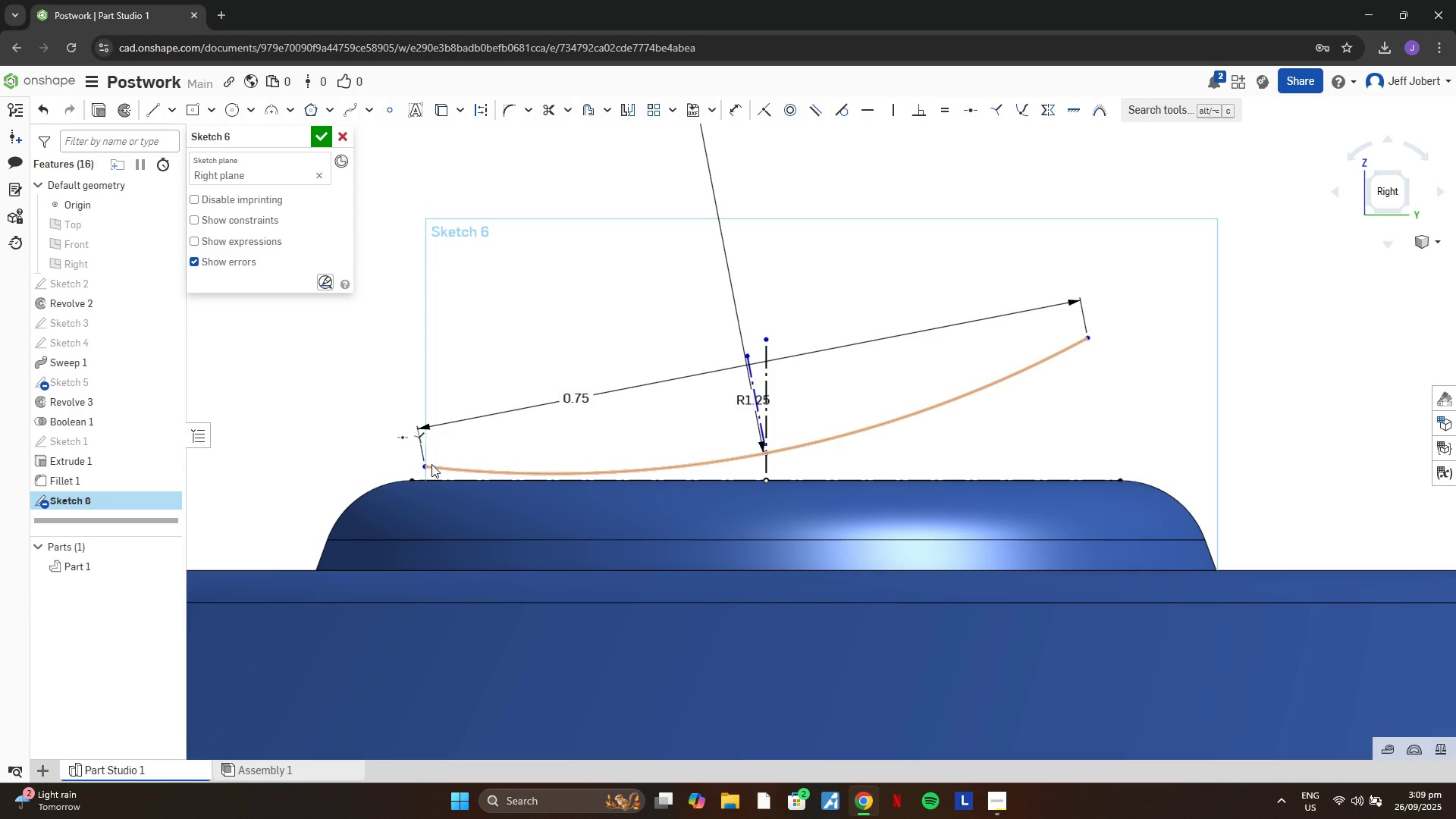 
key(L)
 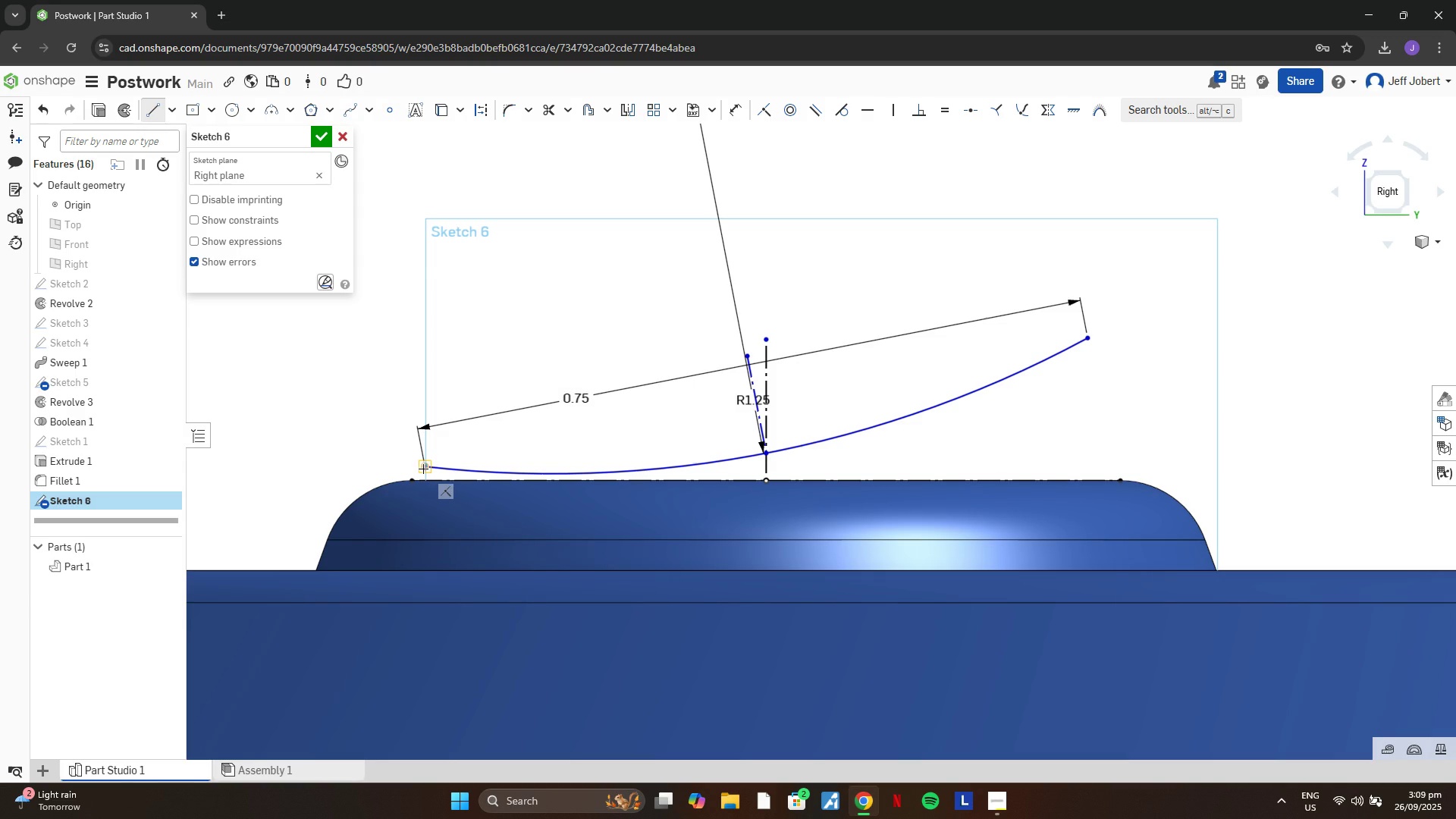 
left_click([423, 469])
 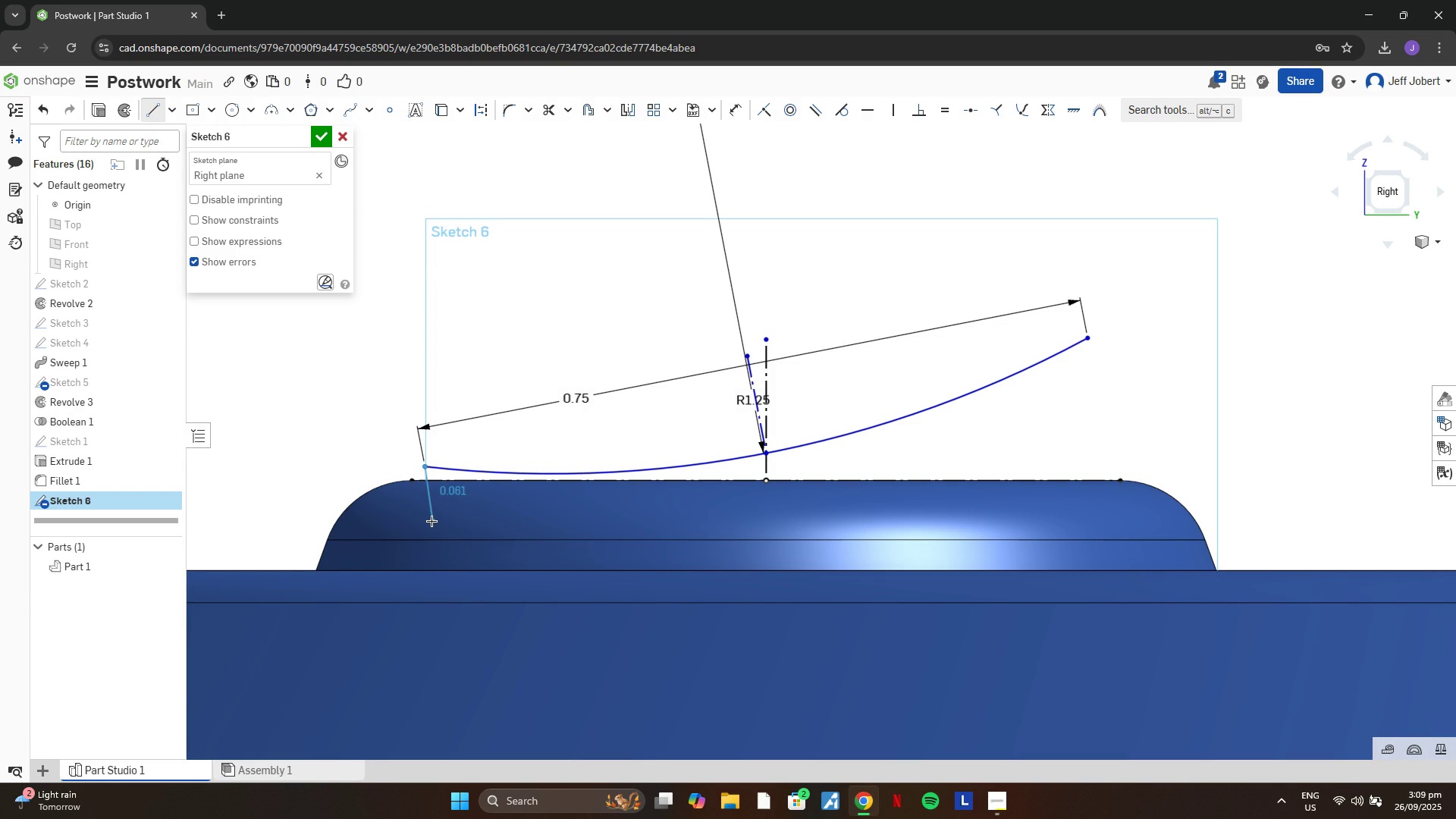 
left_click([435, 522])
 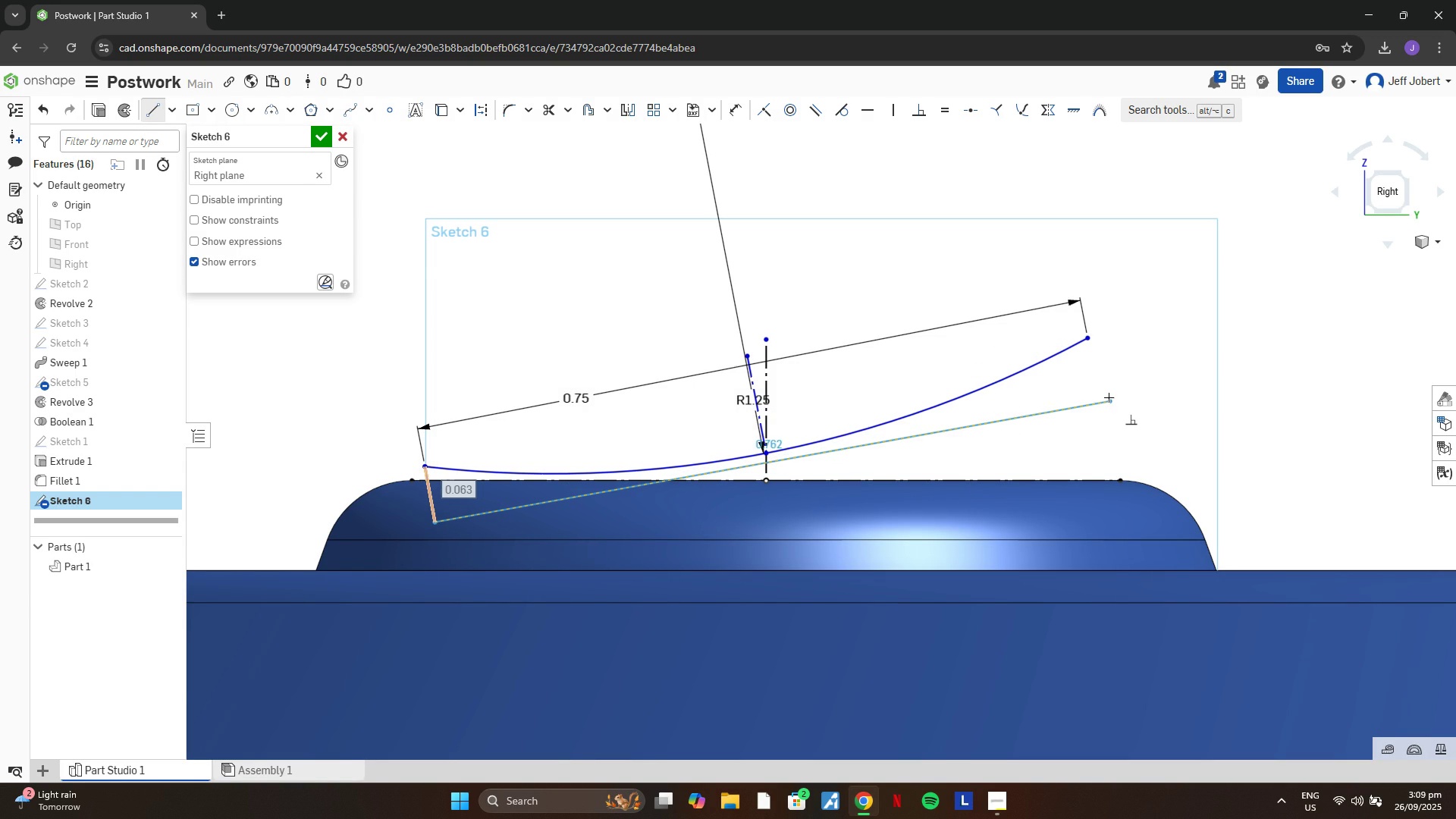 
wait(5.41)
 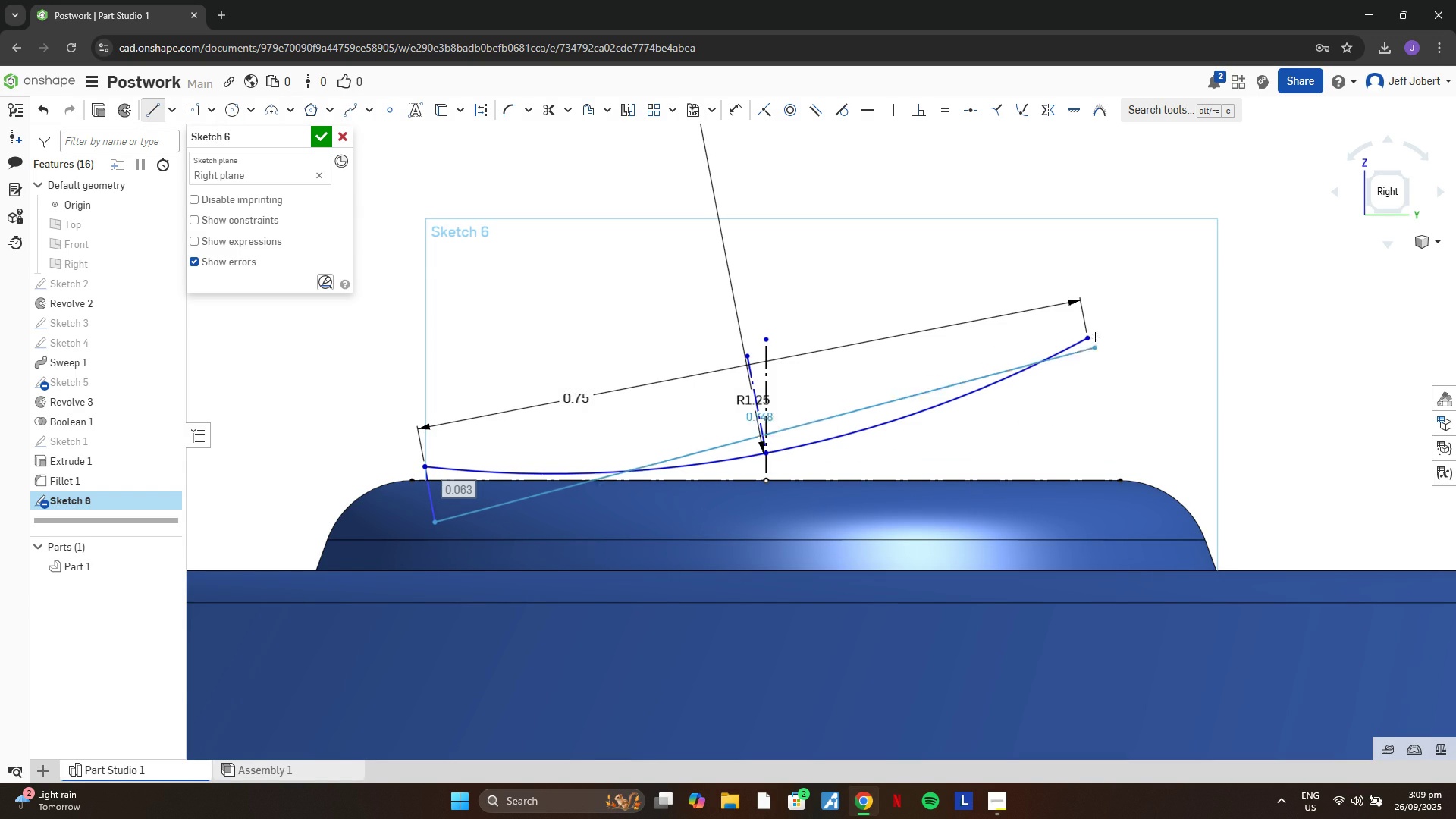 
left_click([1106, 400])
 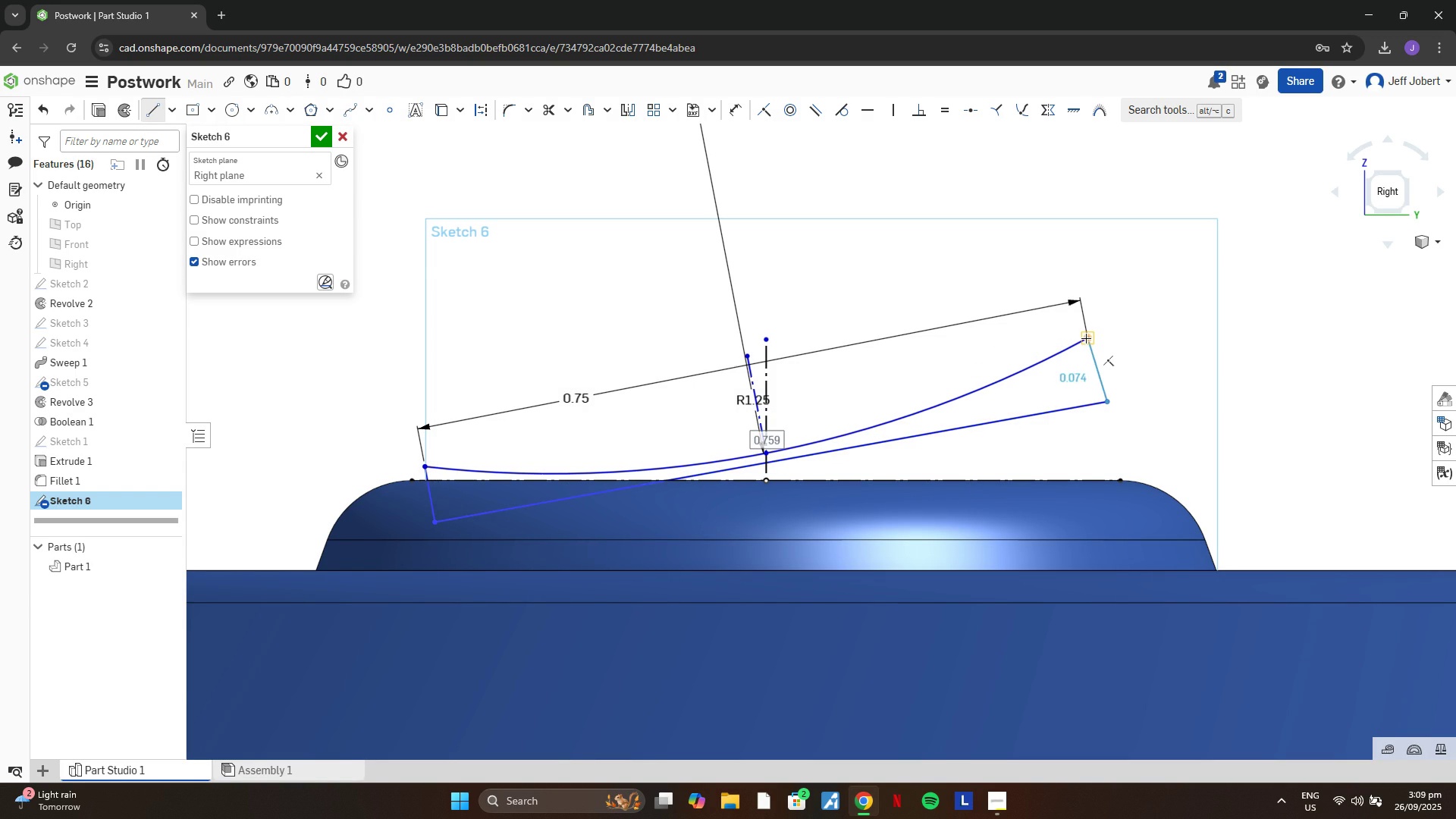 
left_click([1086, 338])
 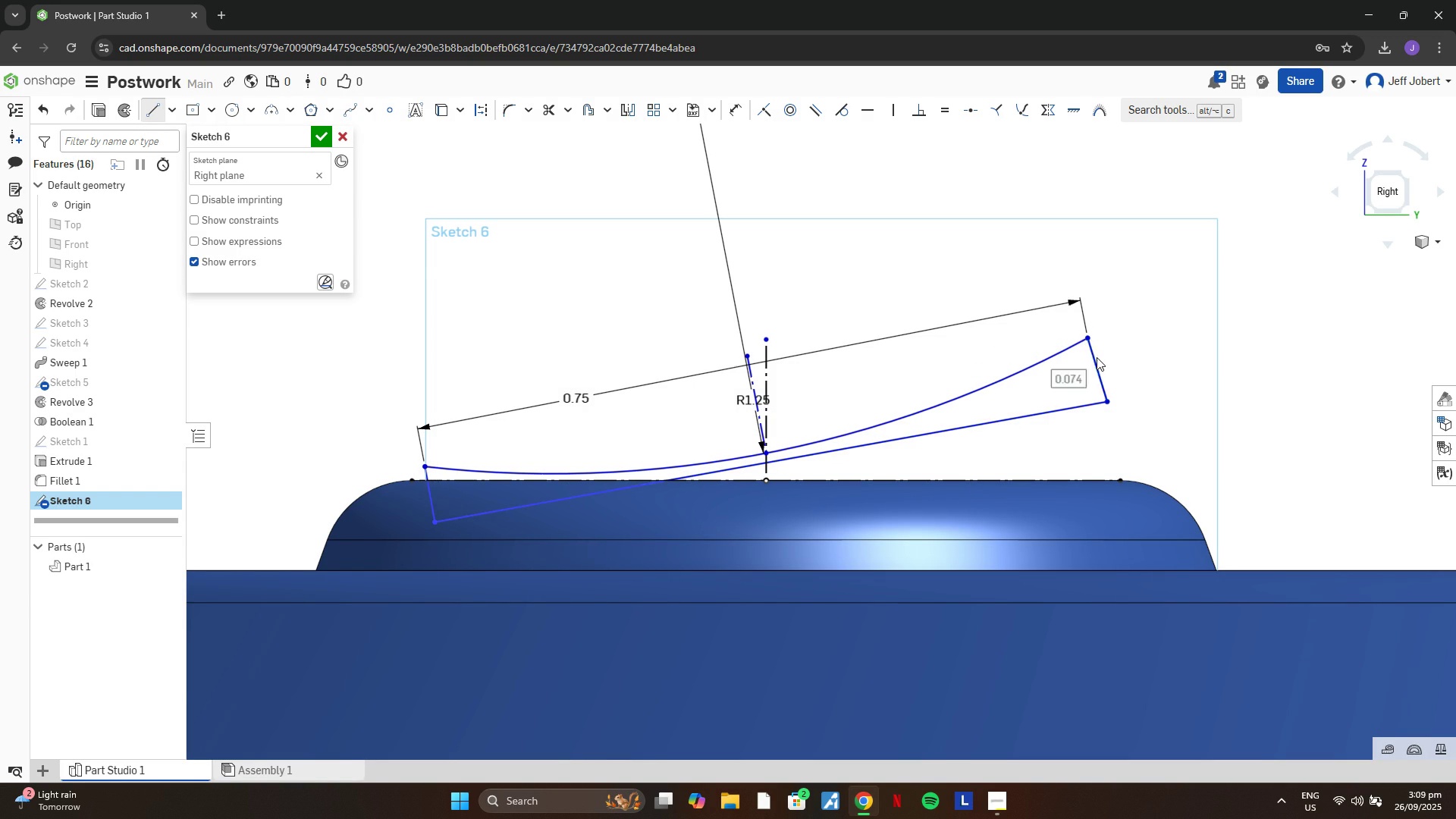 
key(Escape)
 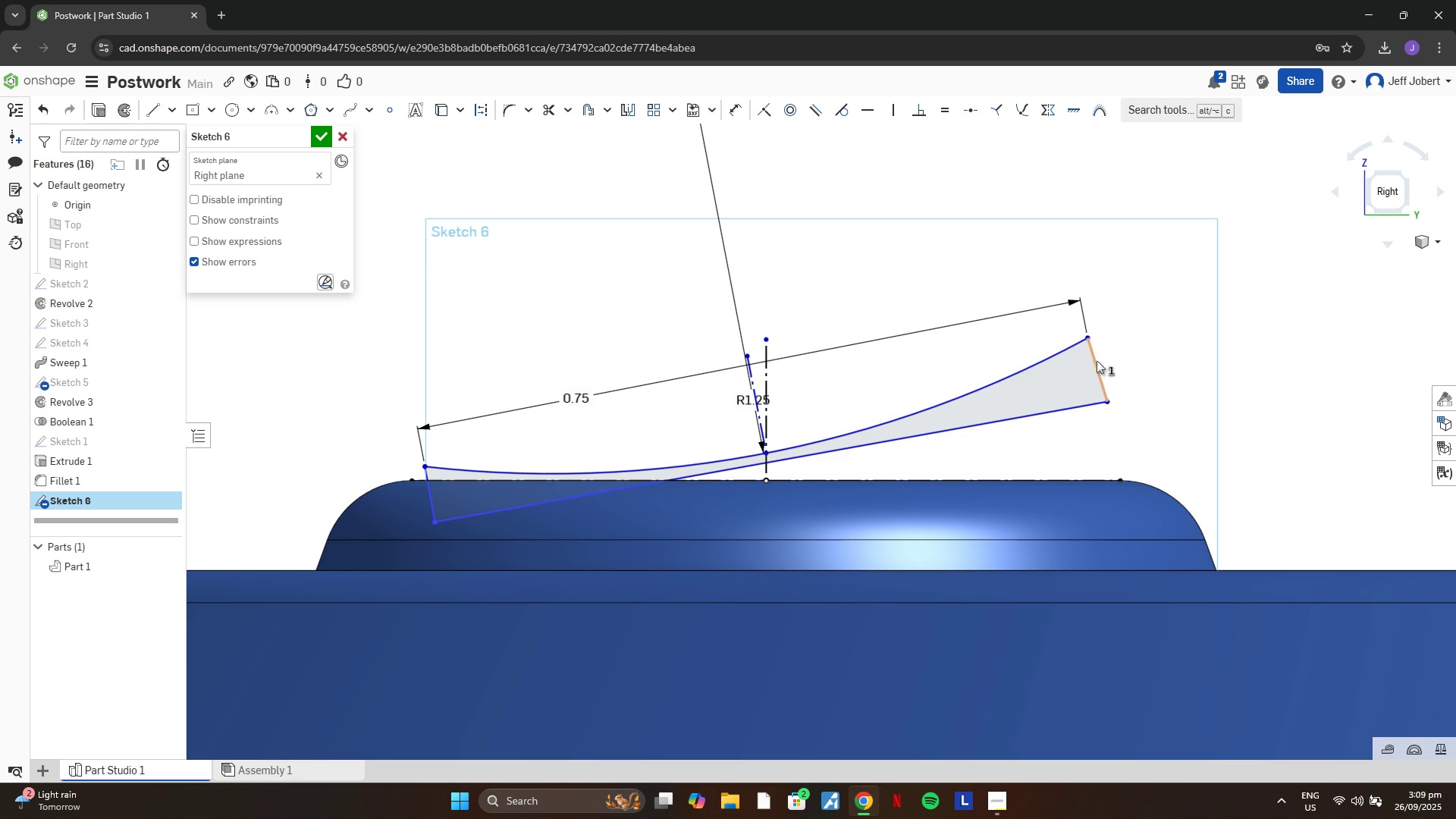 
left_click([1097, 361])
 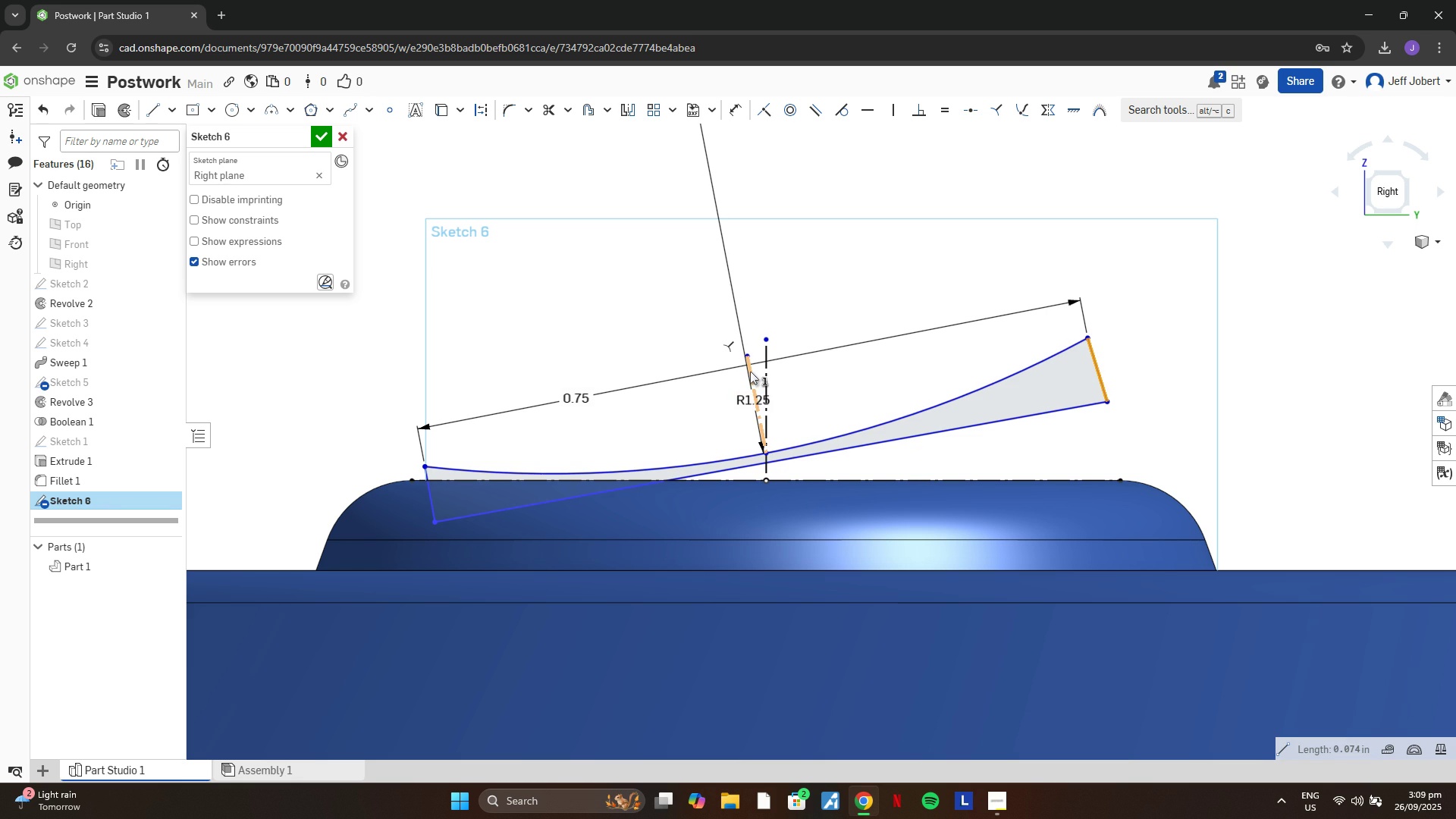 
left_click([750, 372])
 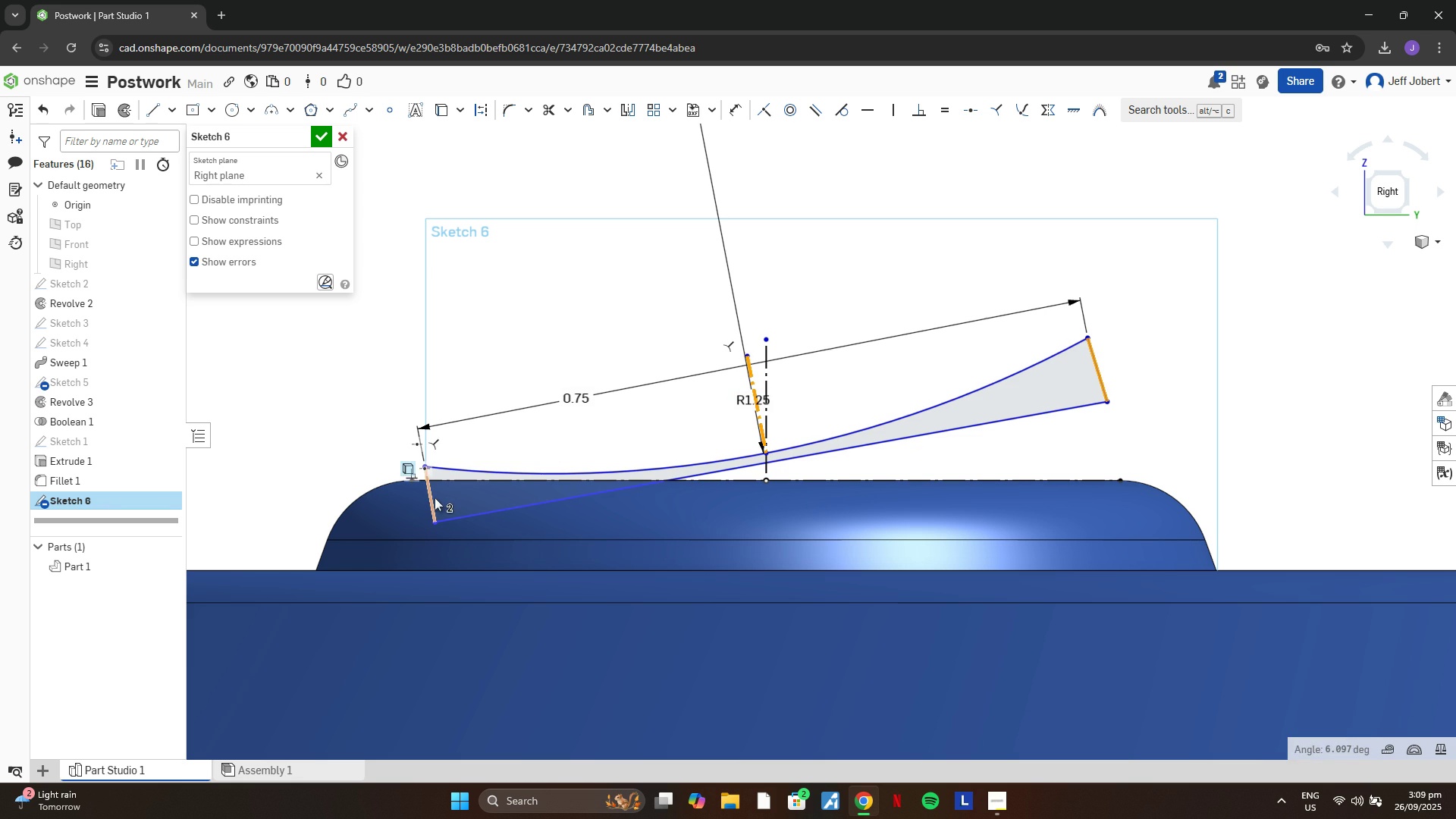 
left_click([435, 498])
 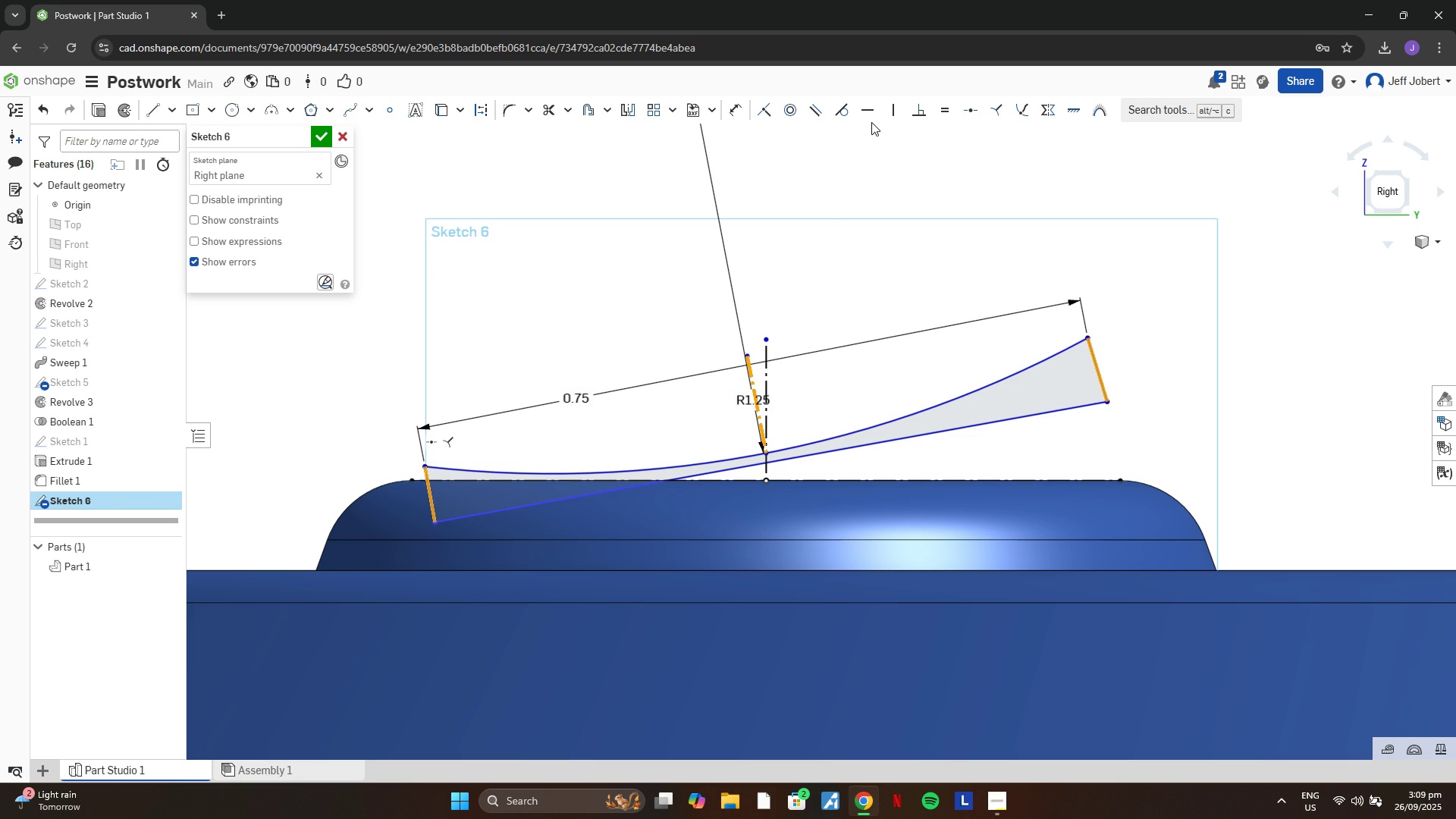 
left_click([818, 113])
 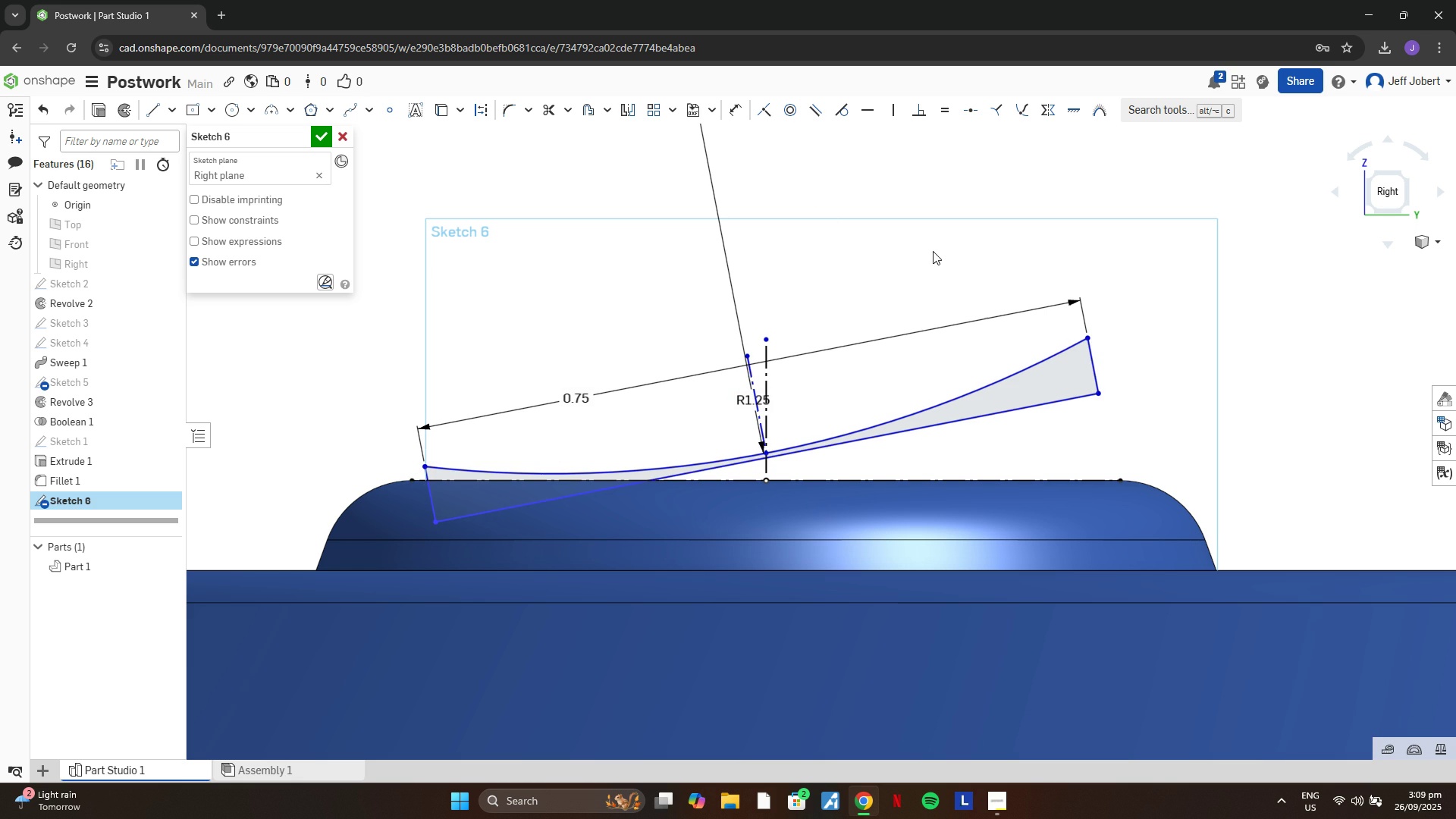 
key(Escape)